 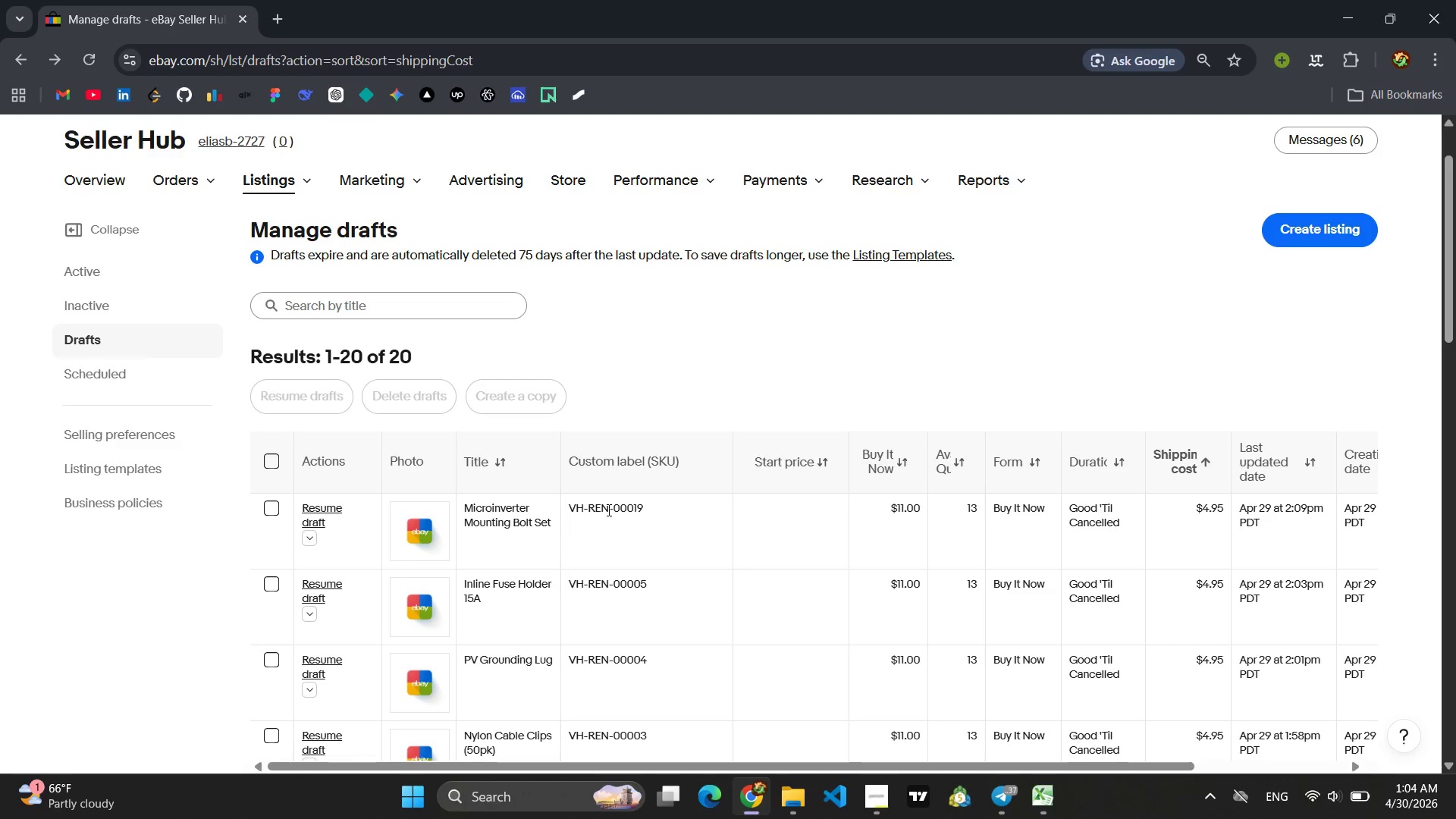 
left_click([142, 500])
 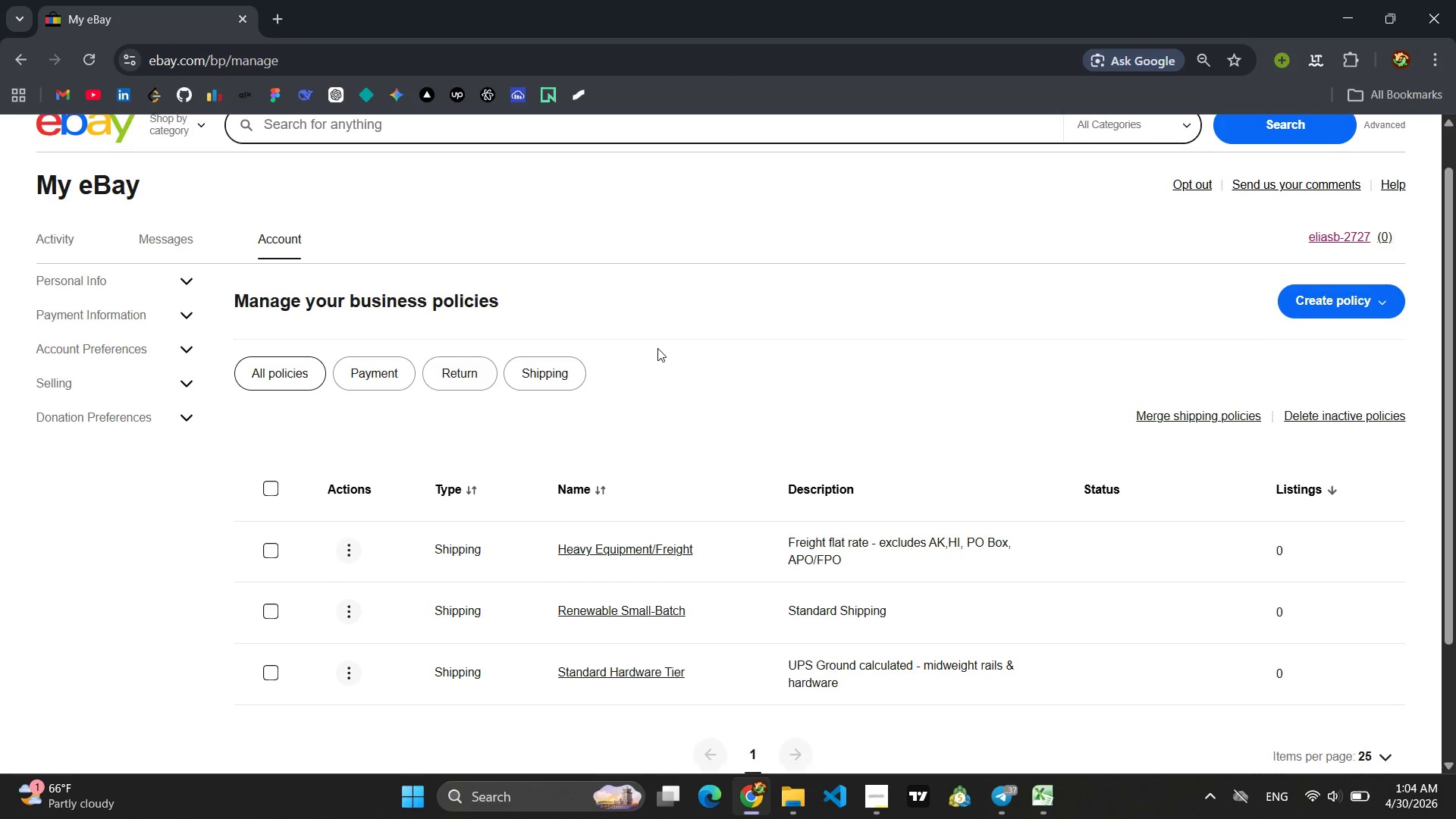 
wait(9.41)
 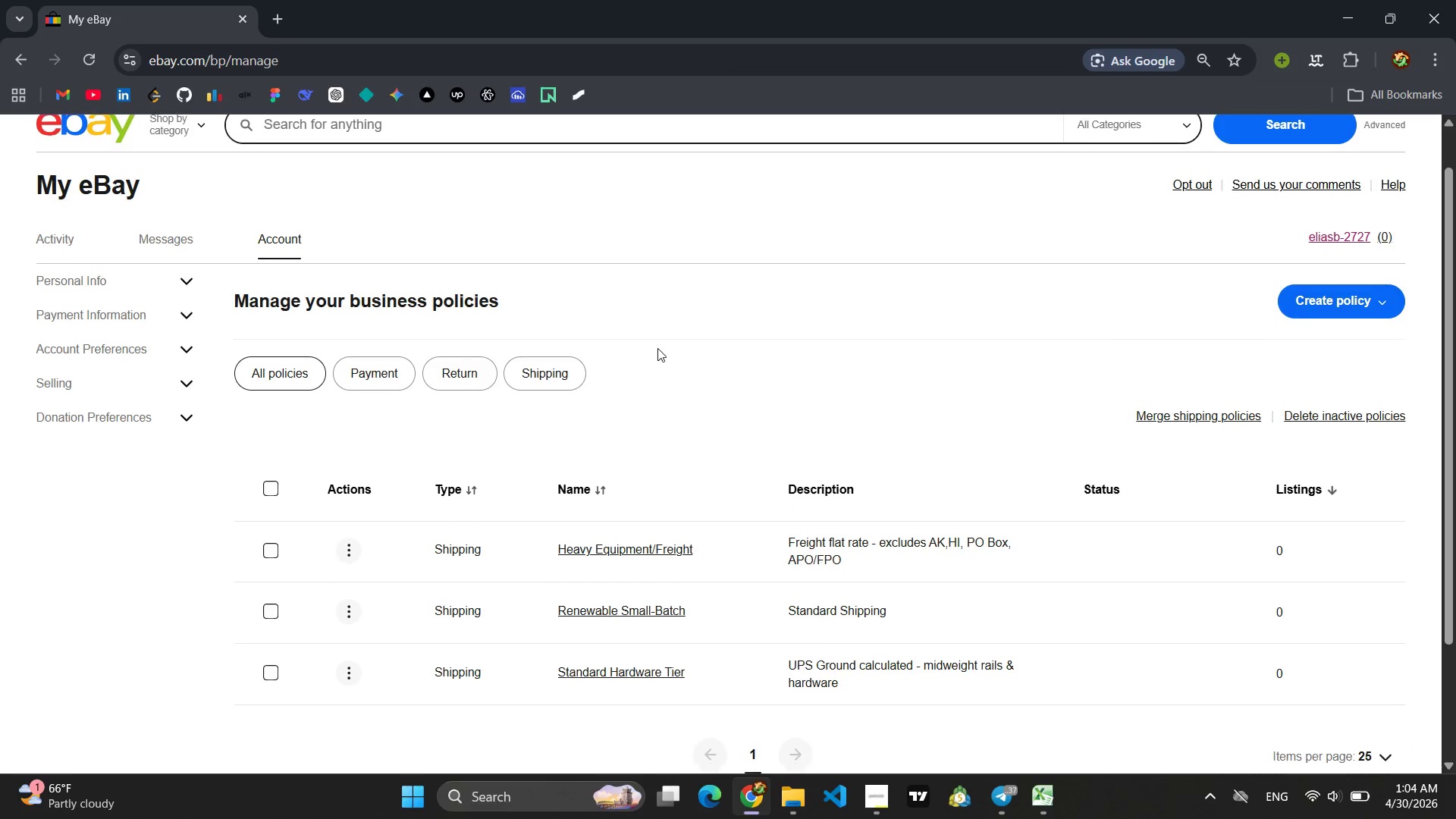 
left_click([270, 472])
 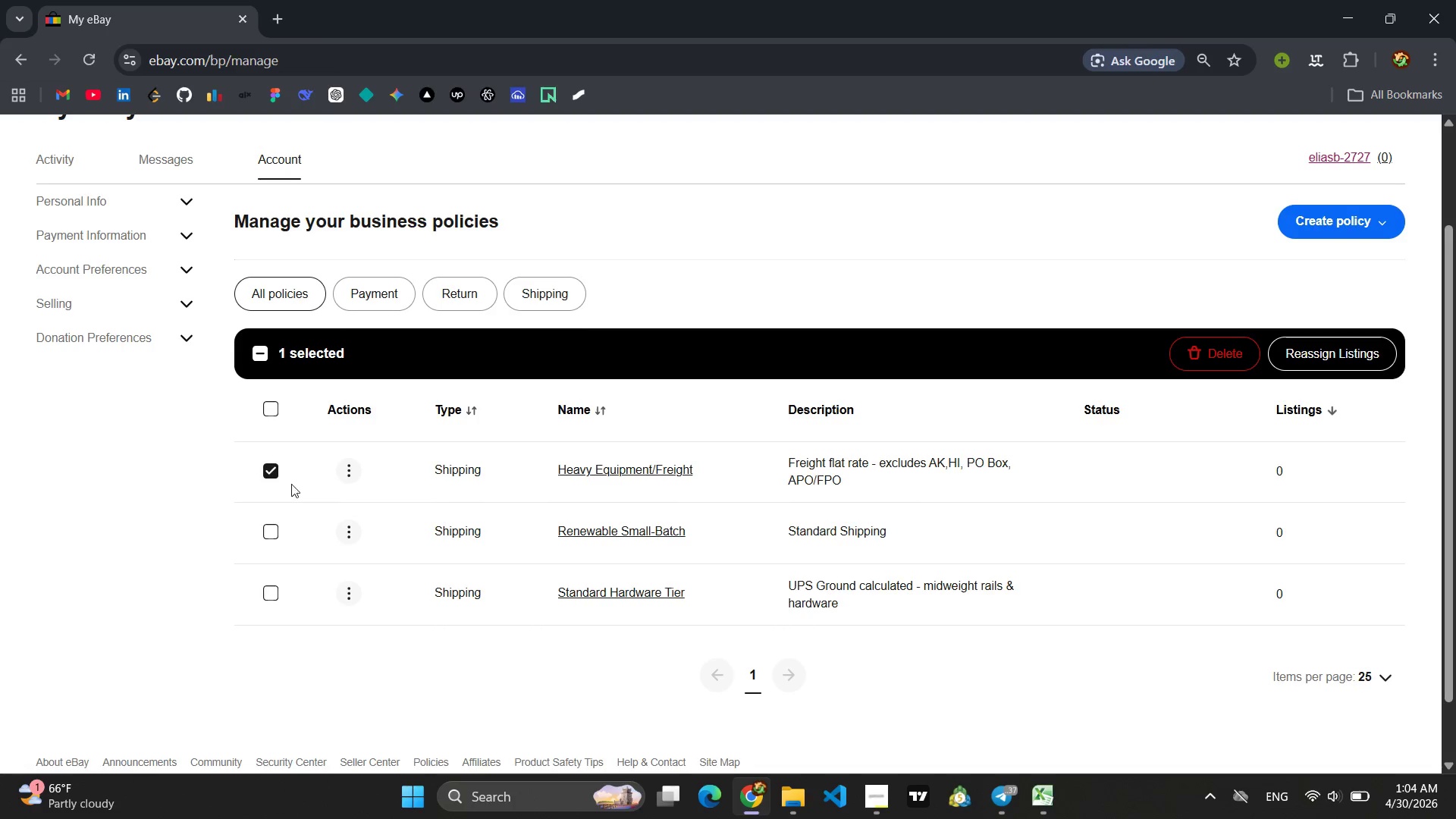 
left_click([273, 472])
 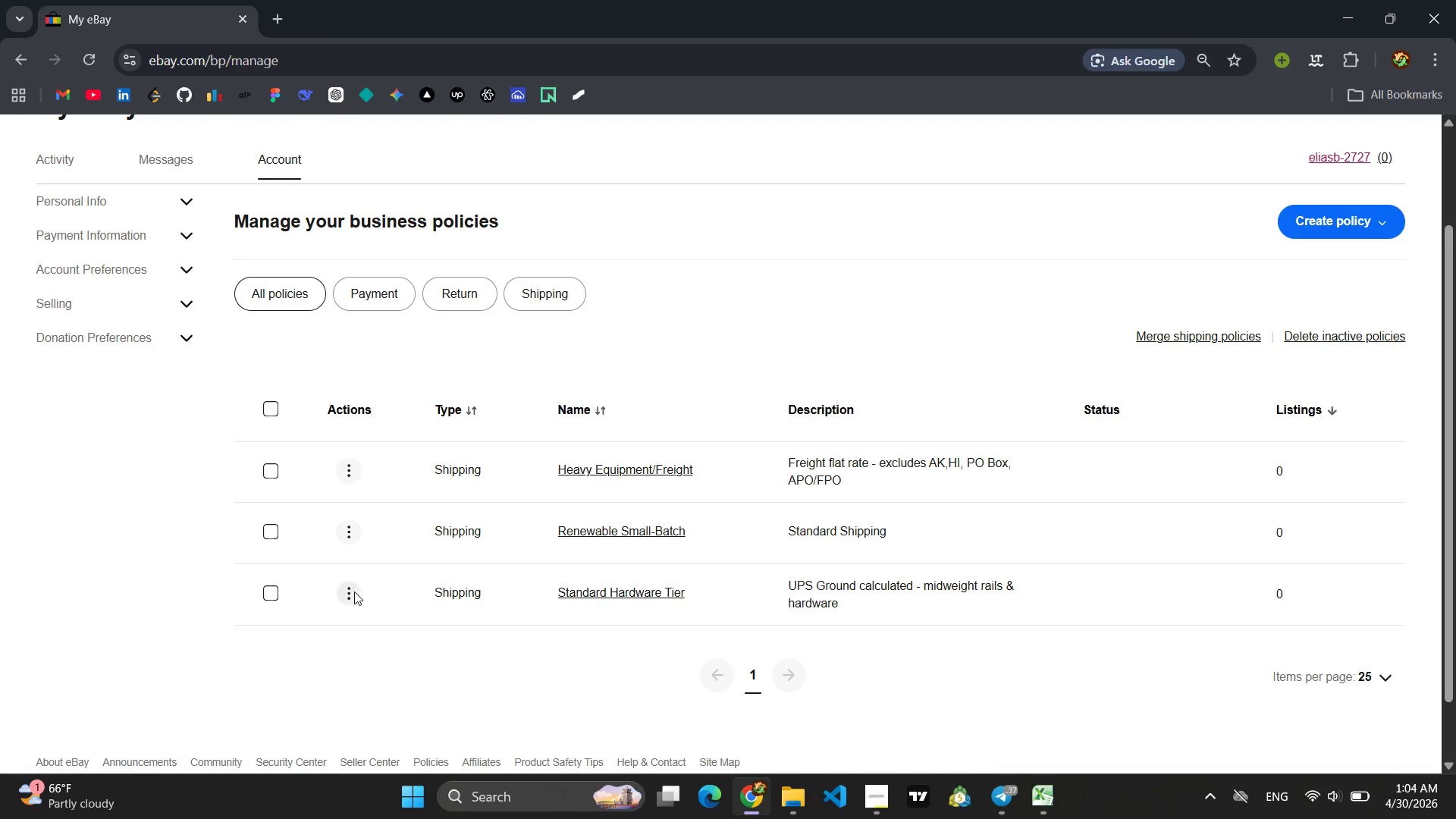 
left_click([353, 595])
 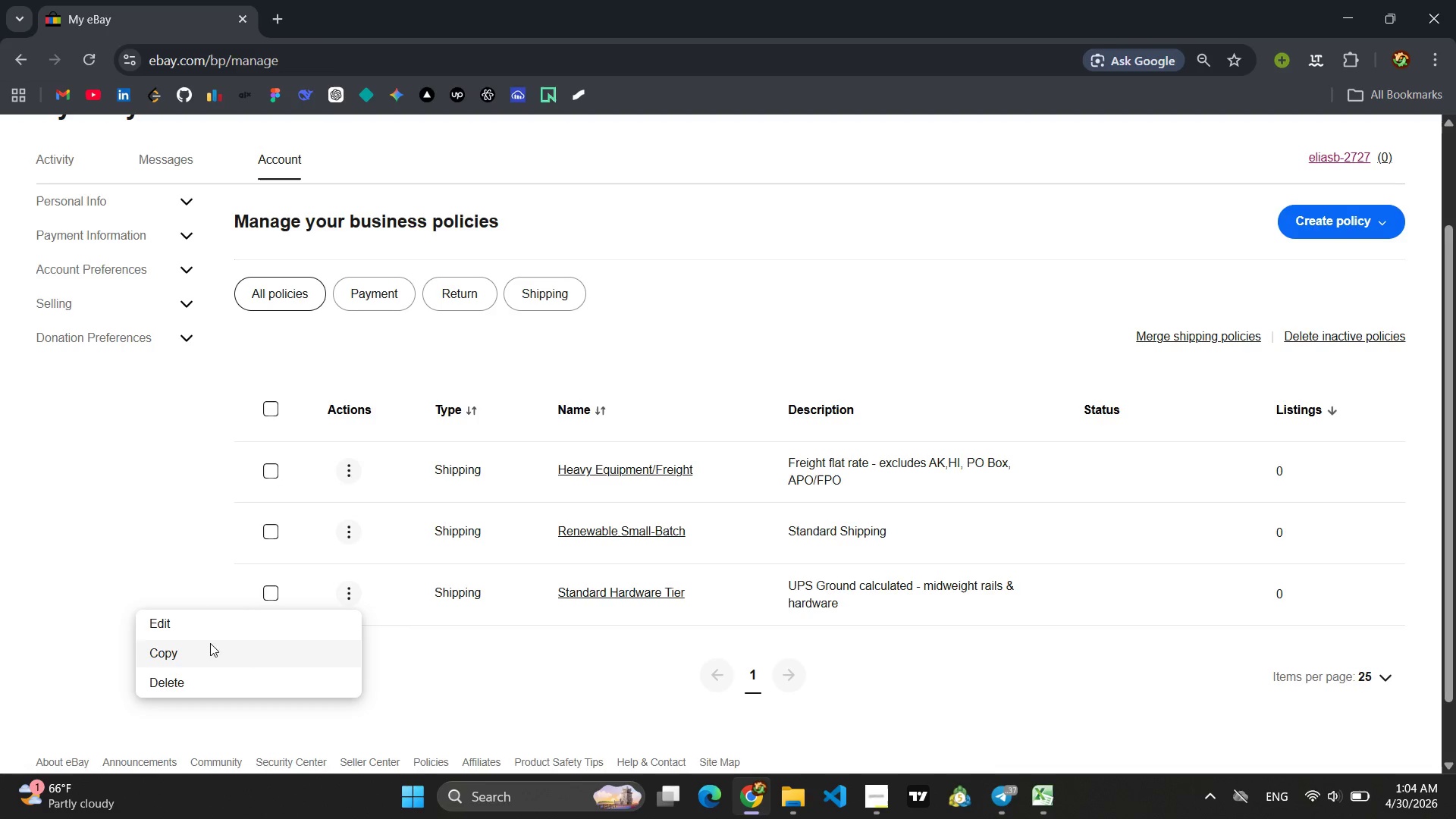 
left_click([185, 632])
 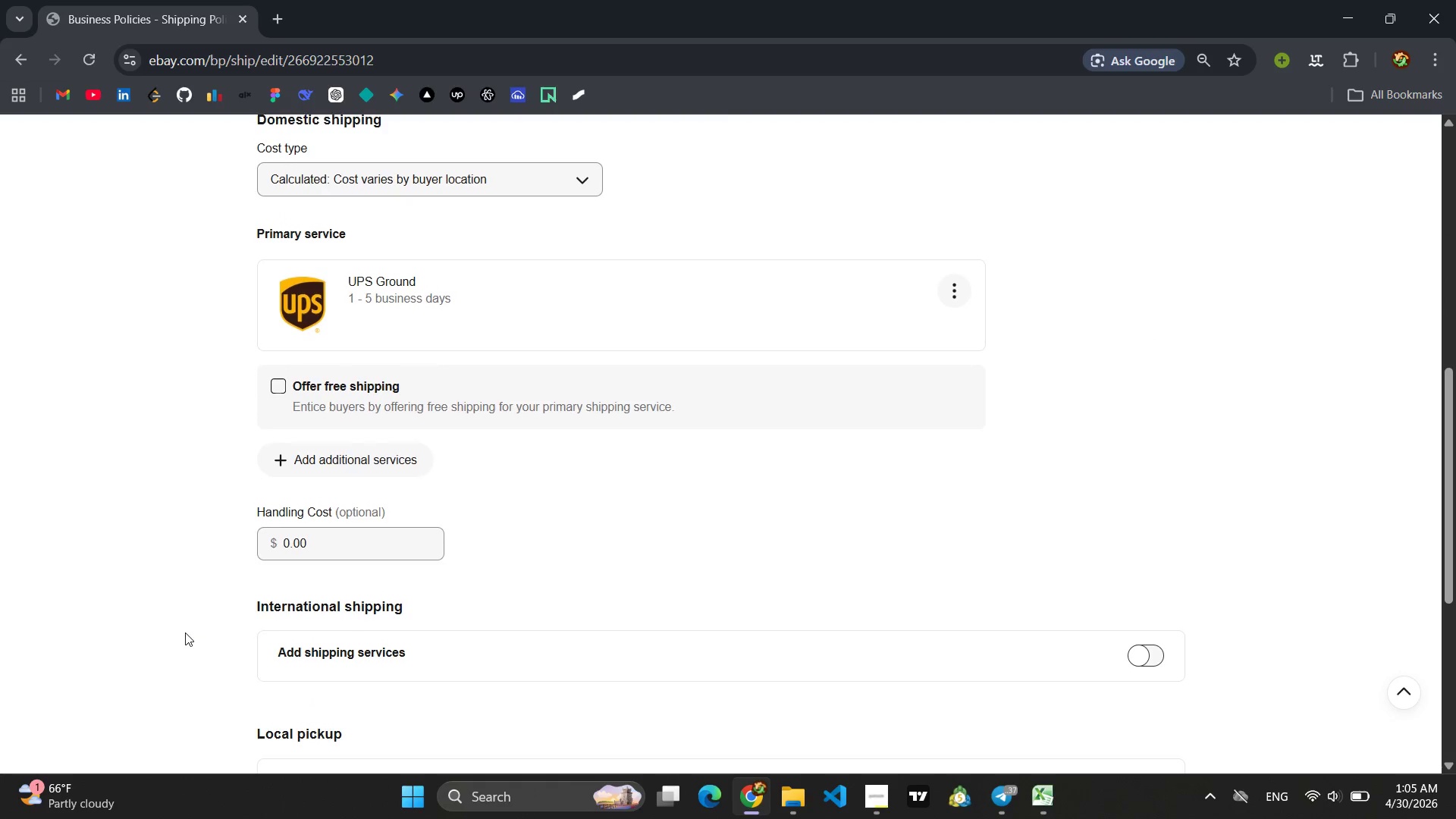 
wait(18.66)
 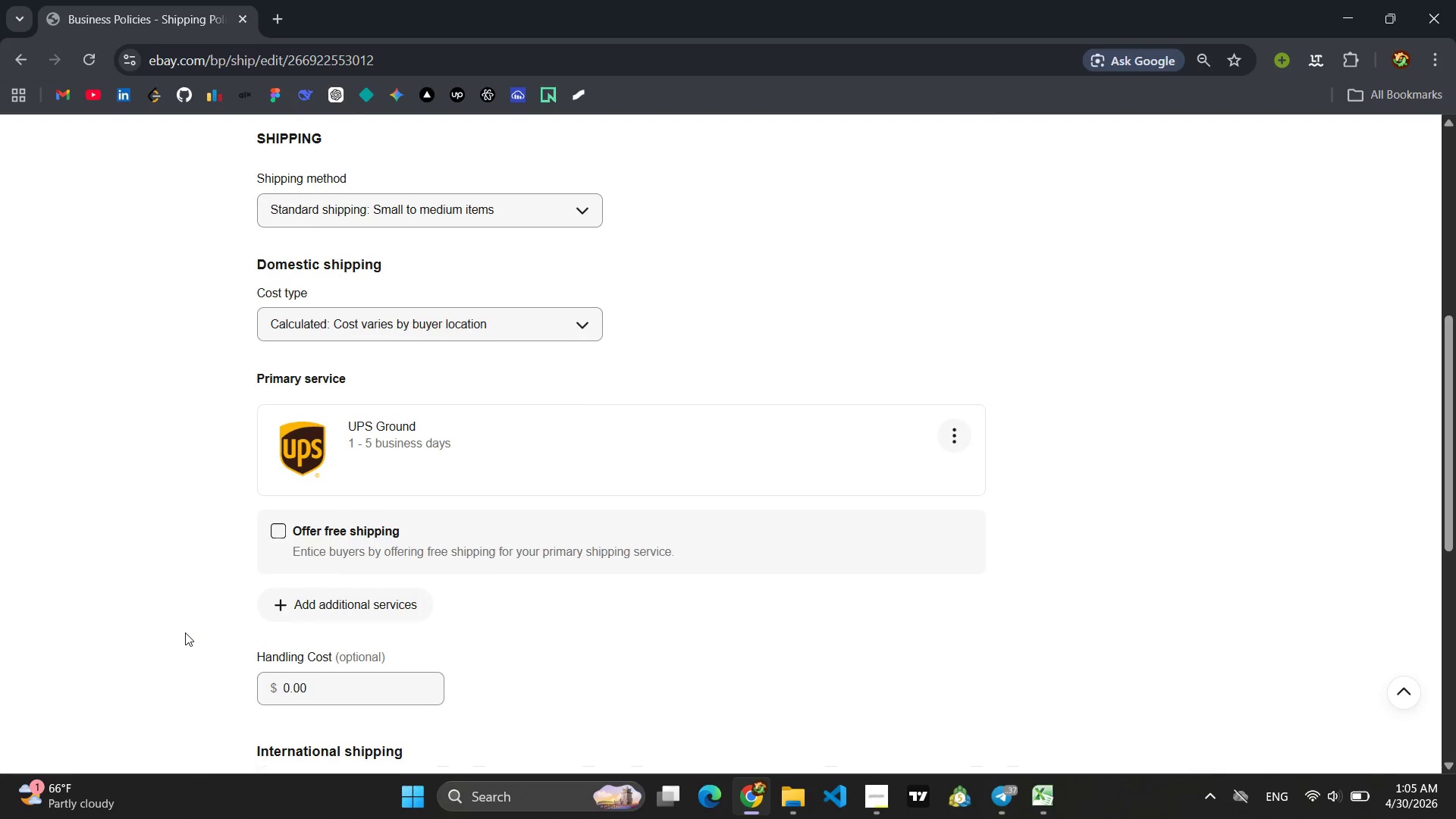 
key(Control+Minus)
 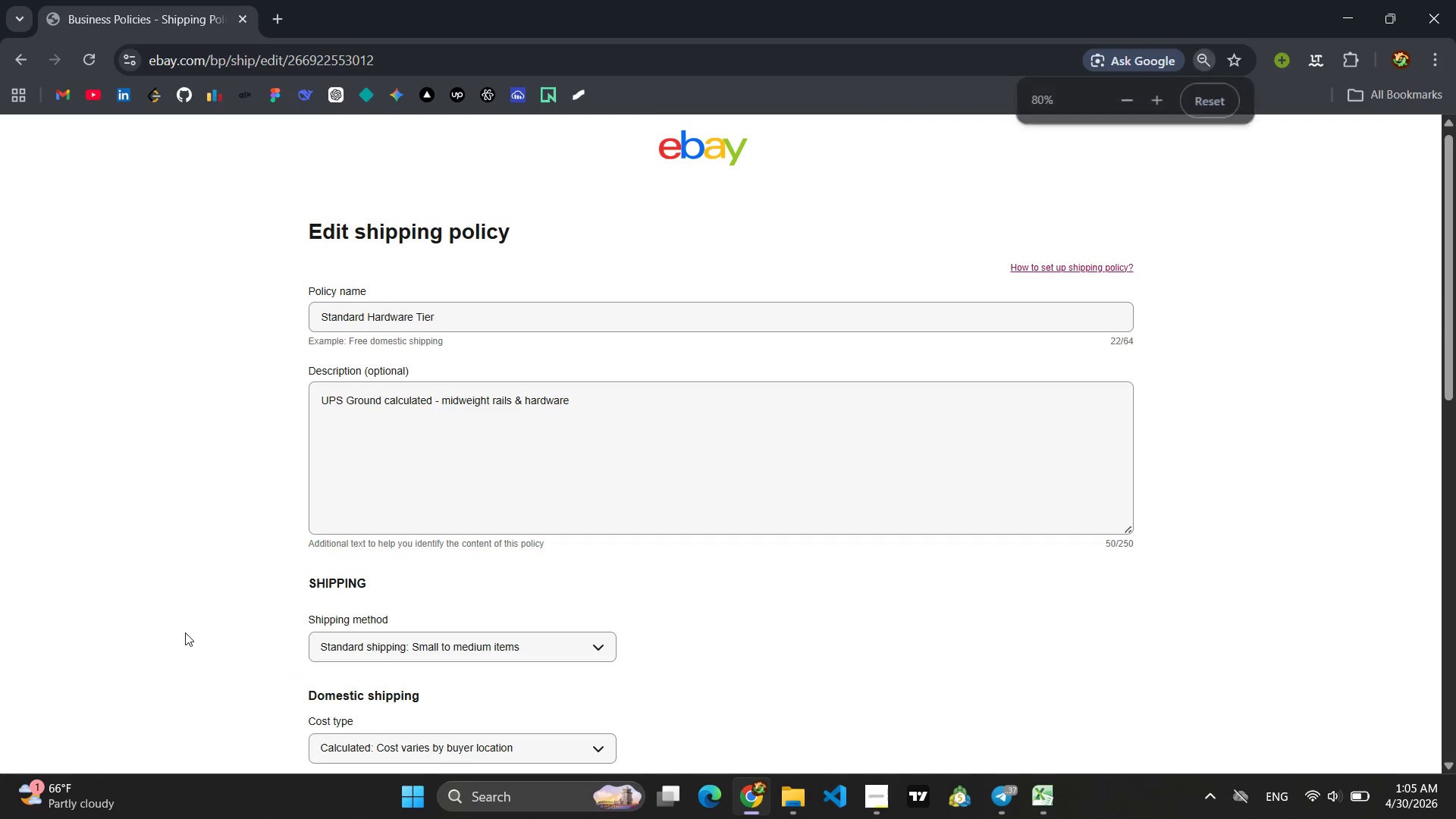 
key(Control+Minus)
 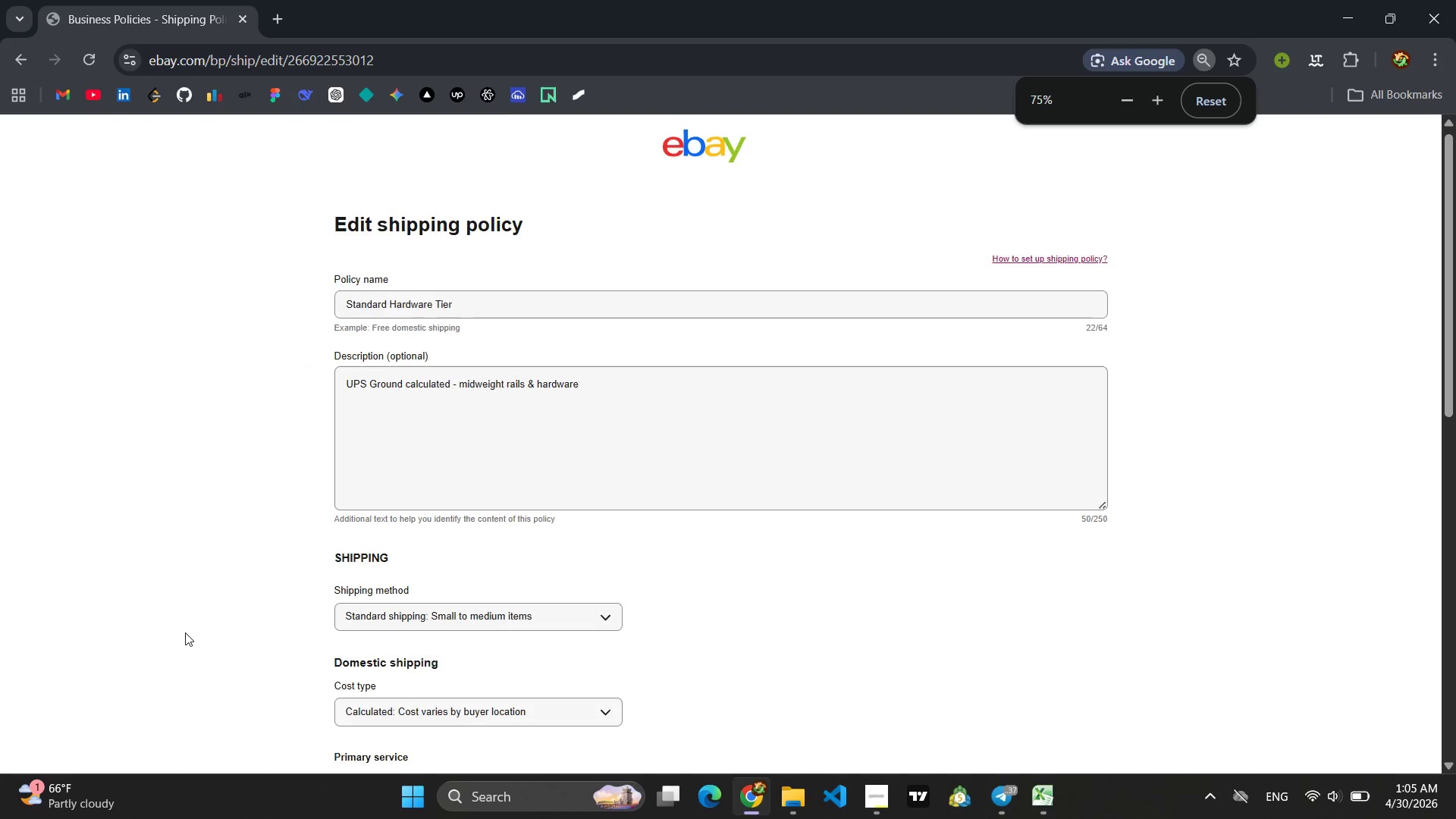 
key(Control+Minus)
 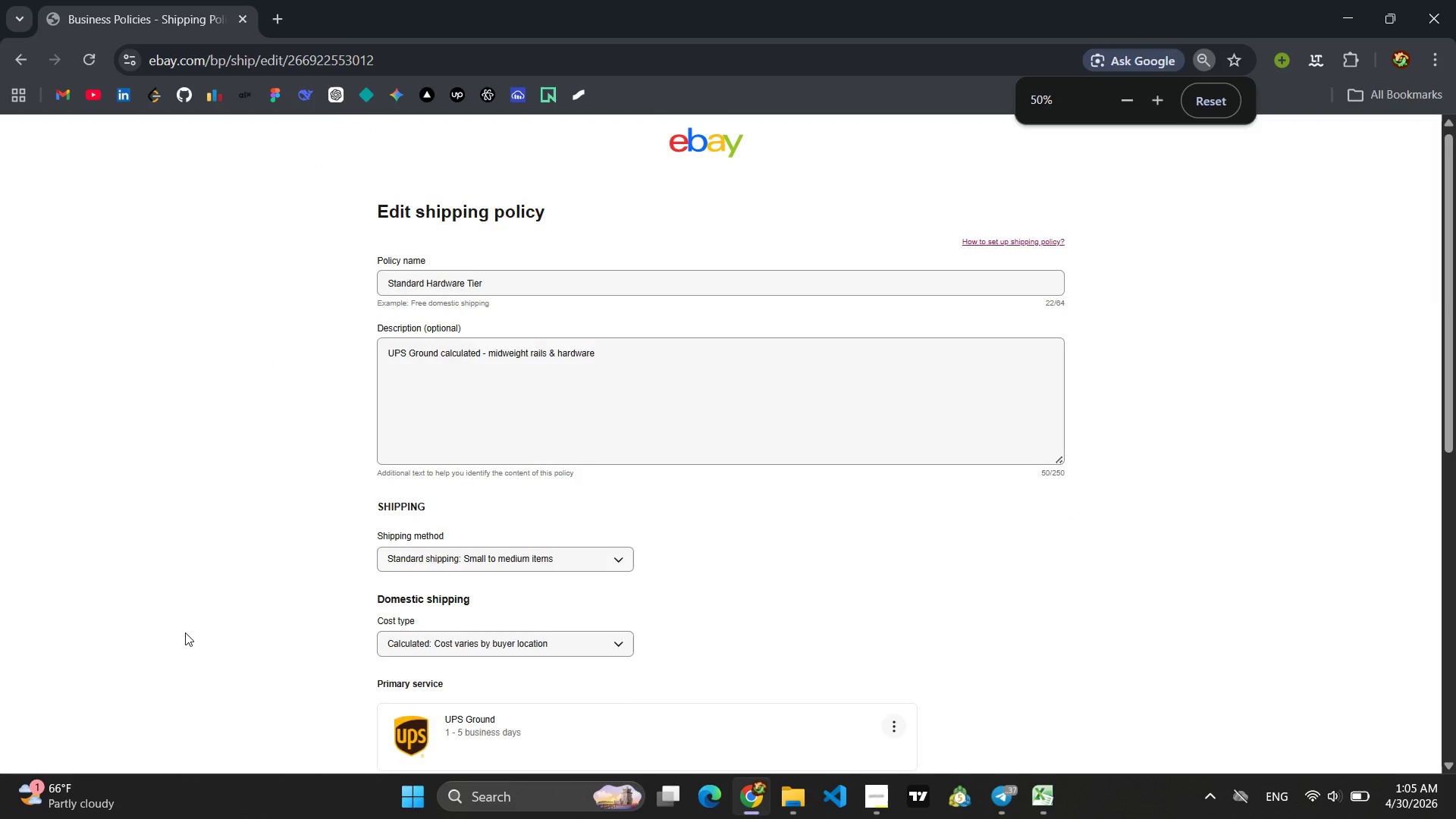 
key(Control+Minus)
 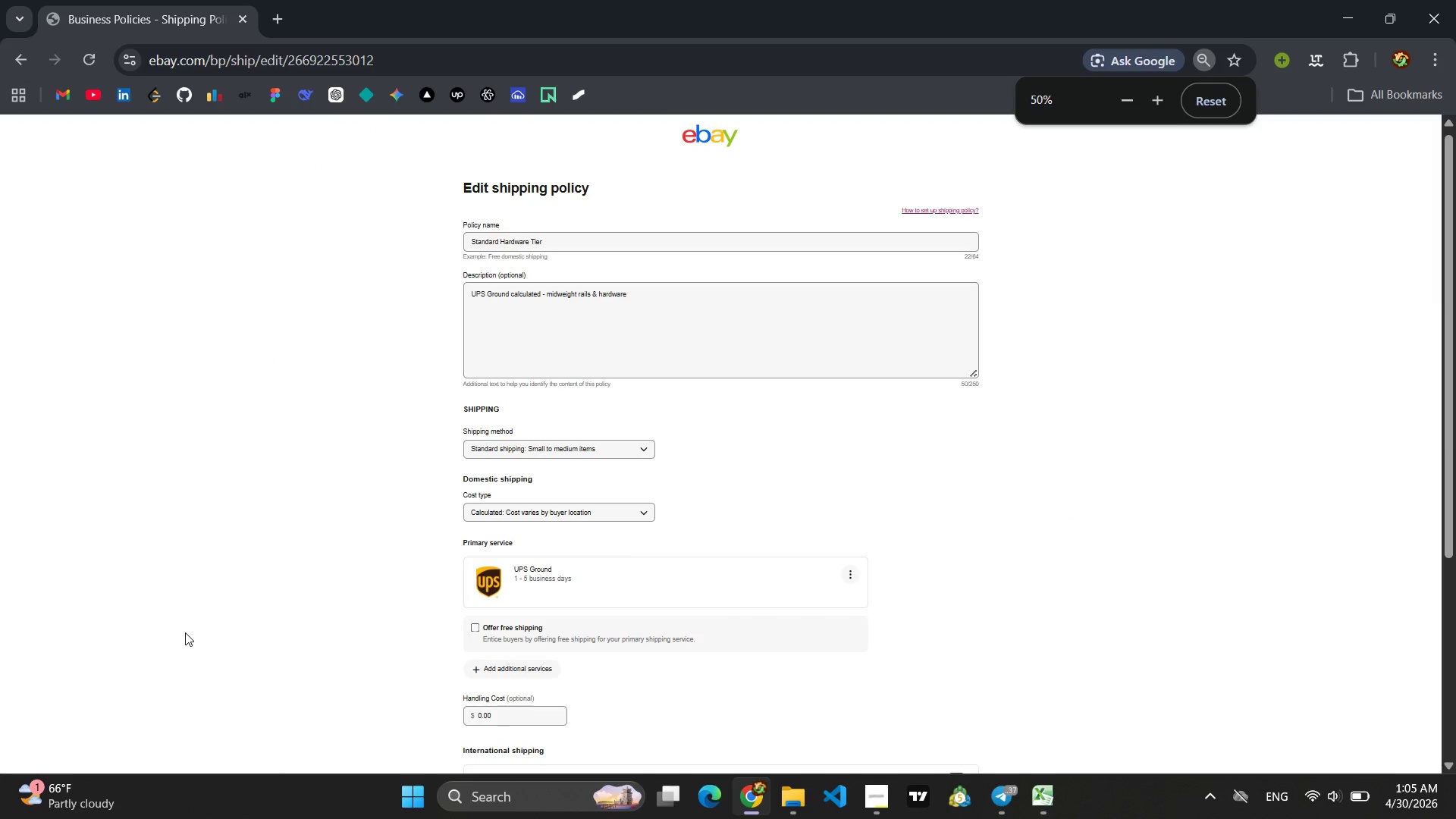 
key(Control+Minus)
 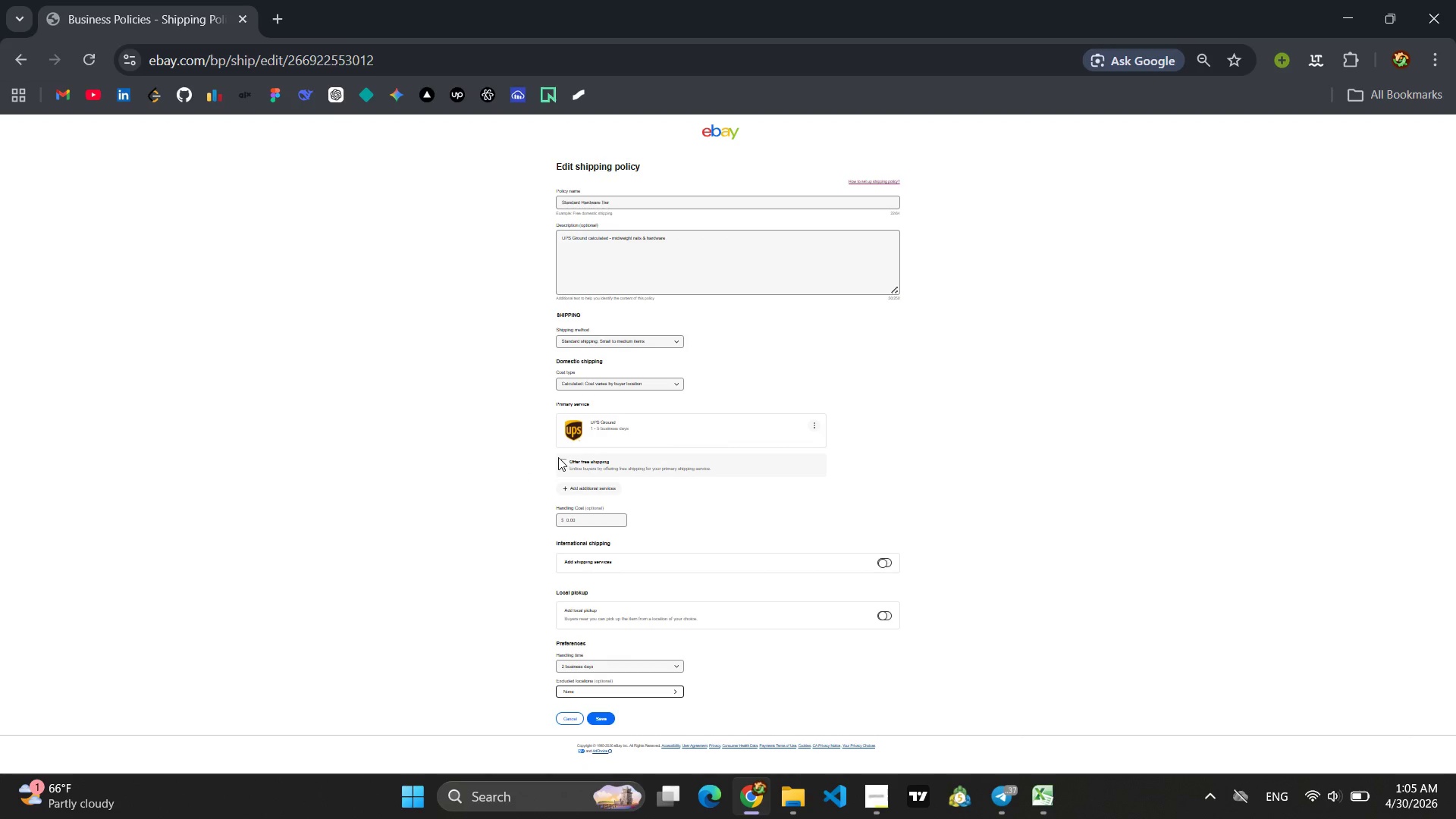 
wait(5.94)
 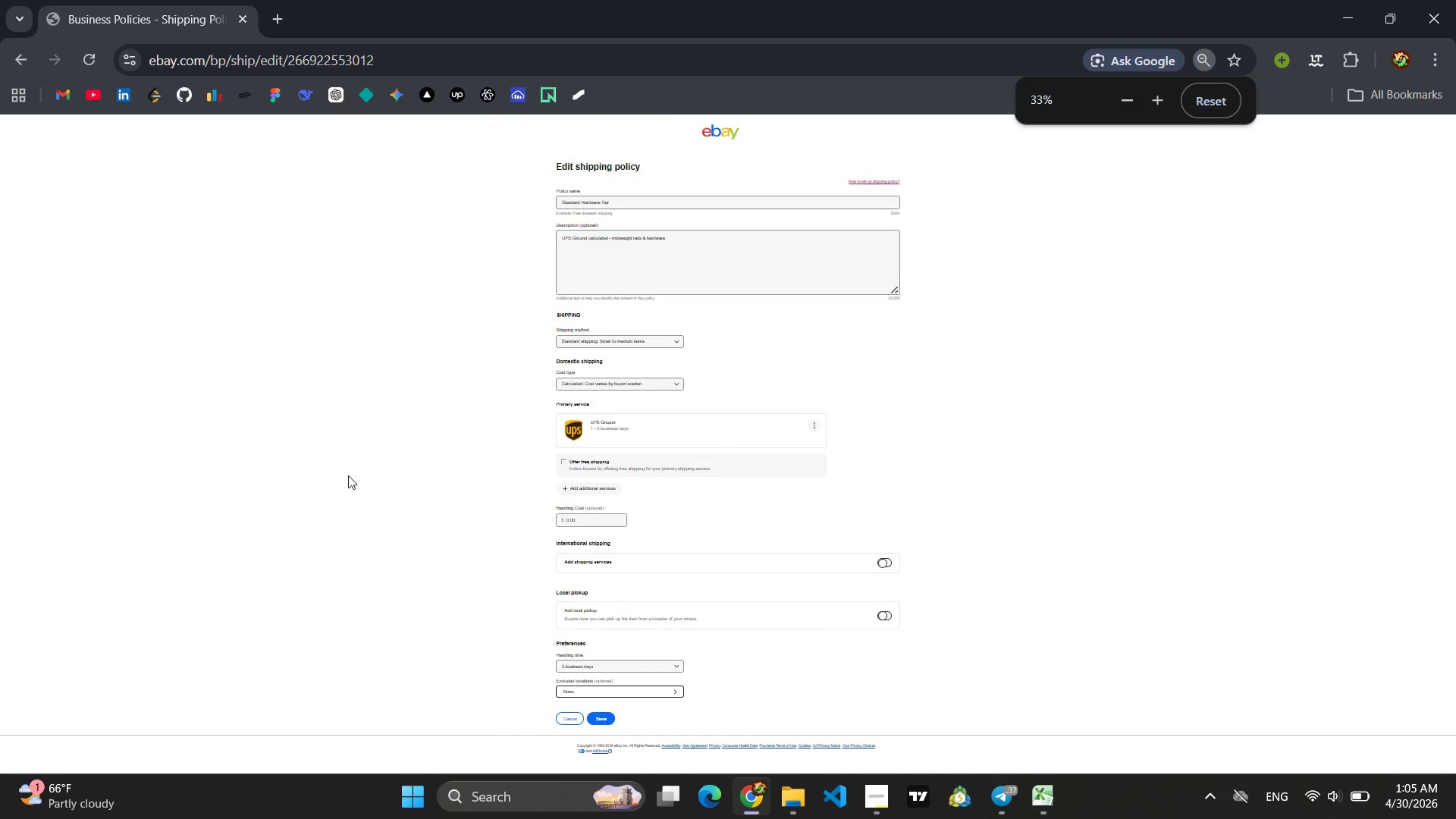 
left_click([873, 796])